 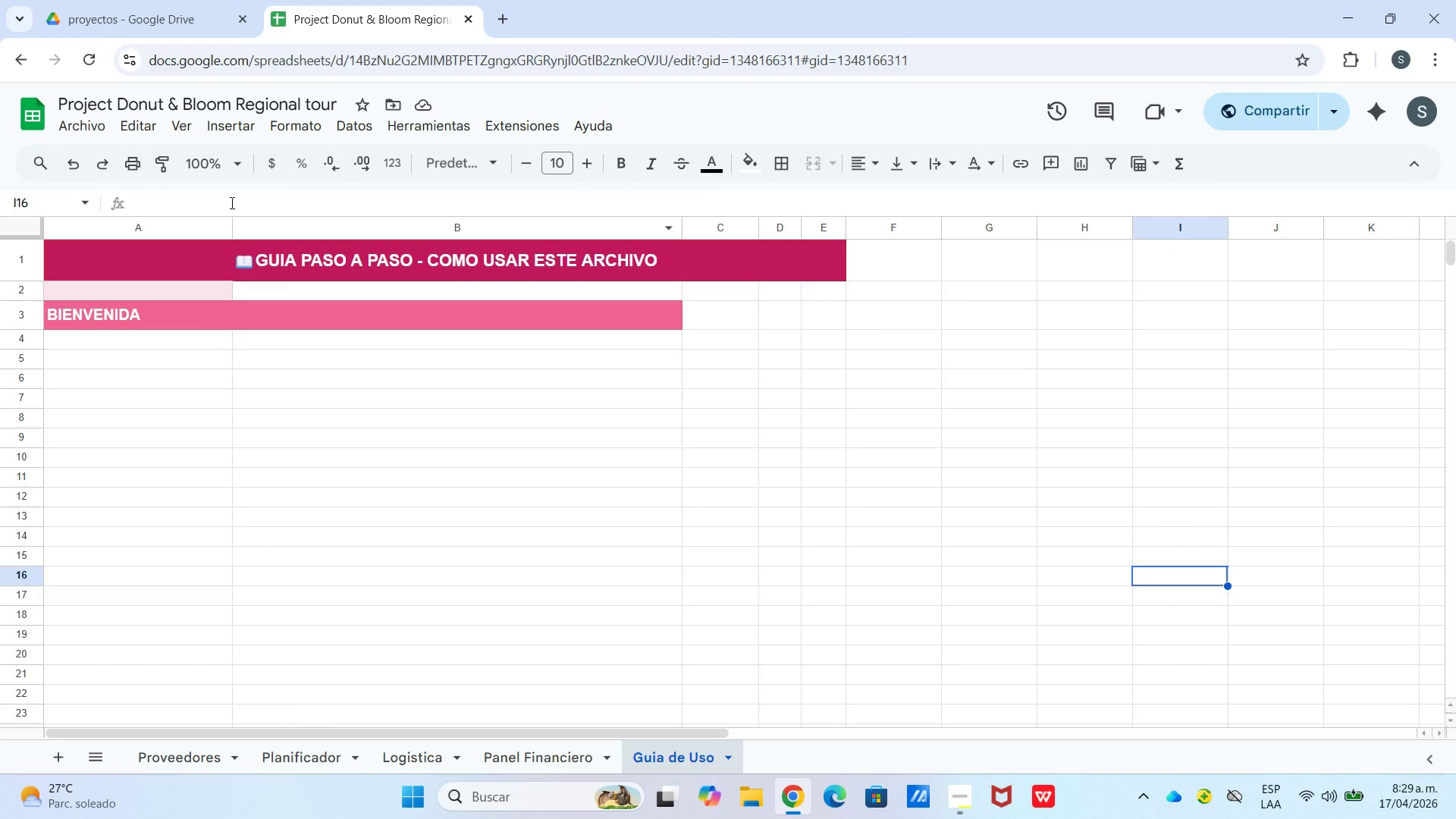 
left_click([69, 128])
 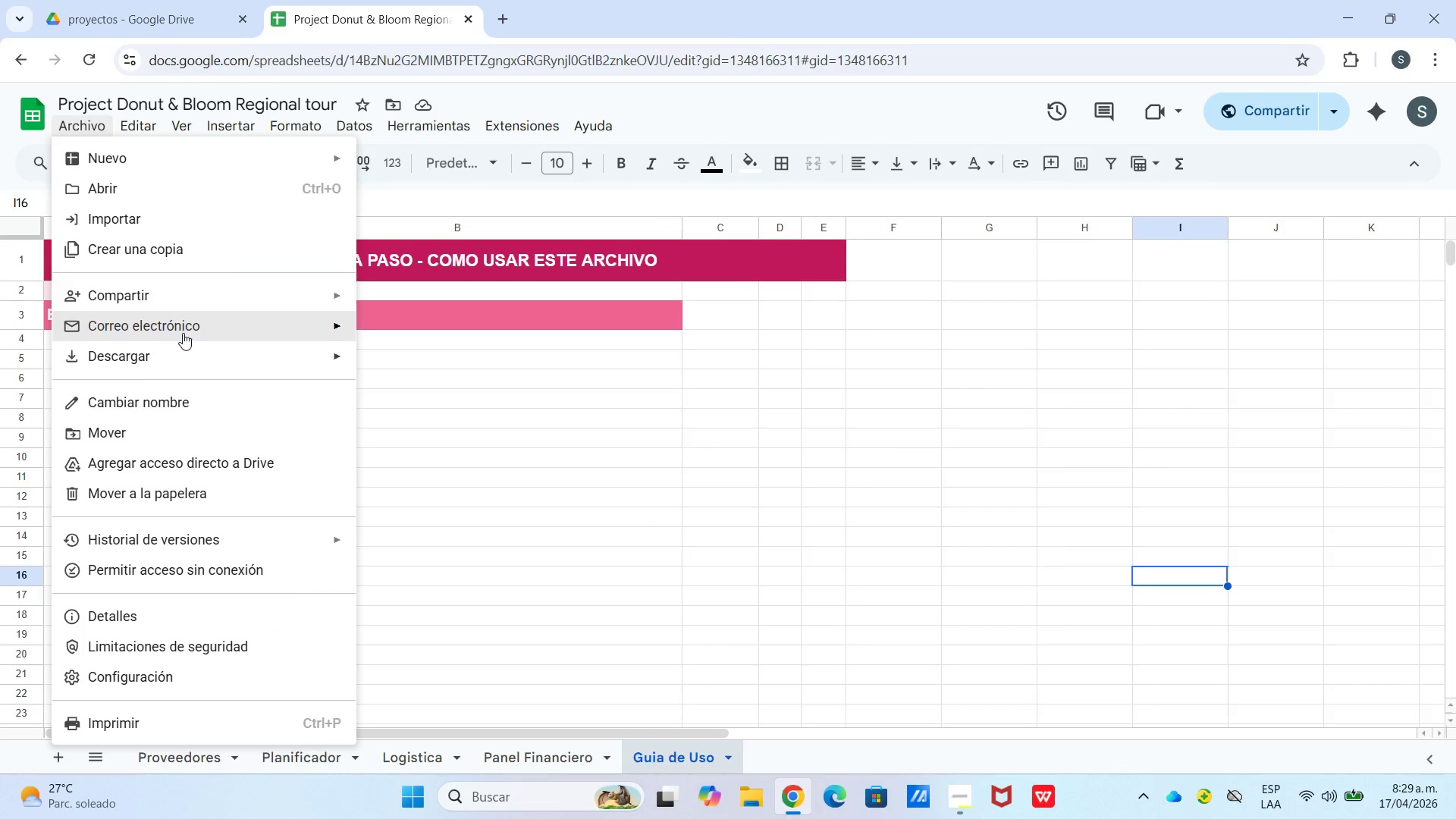 
left_click([174, 362])
 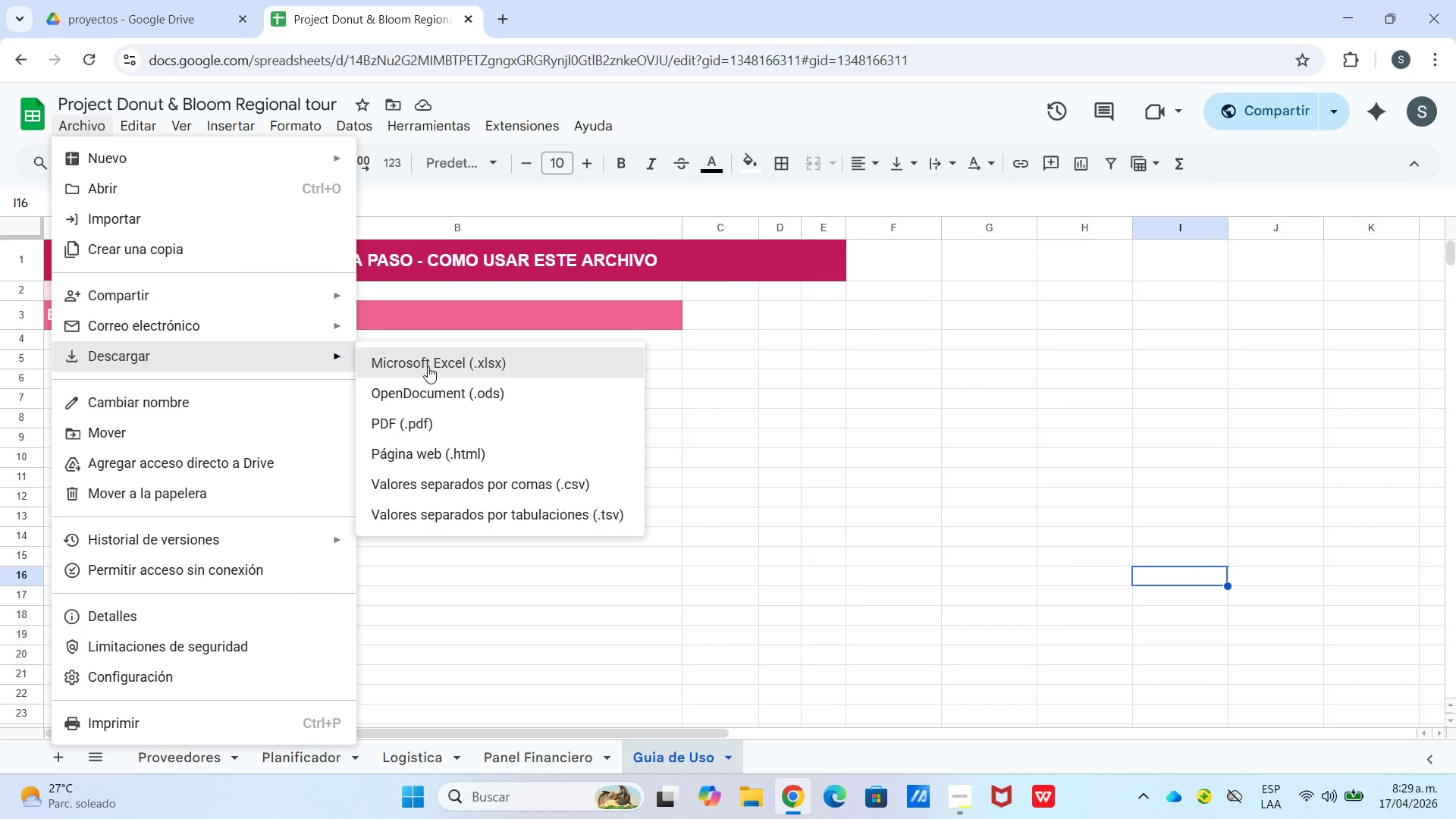 
left_click([428, 366])
 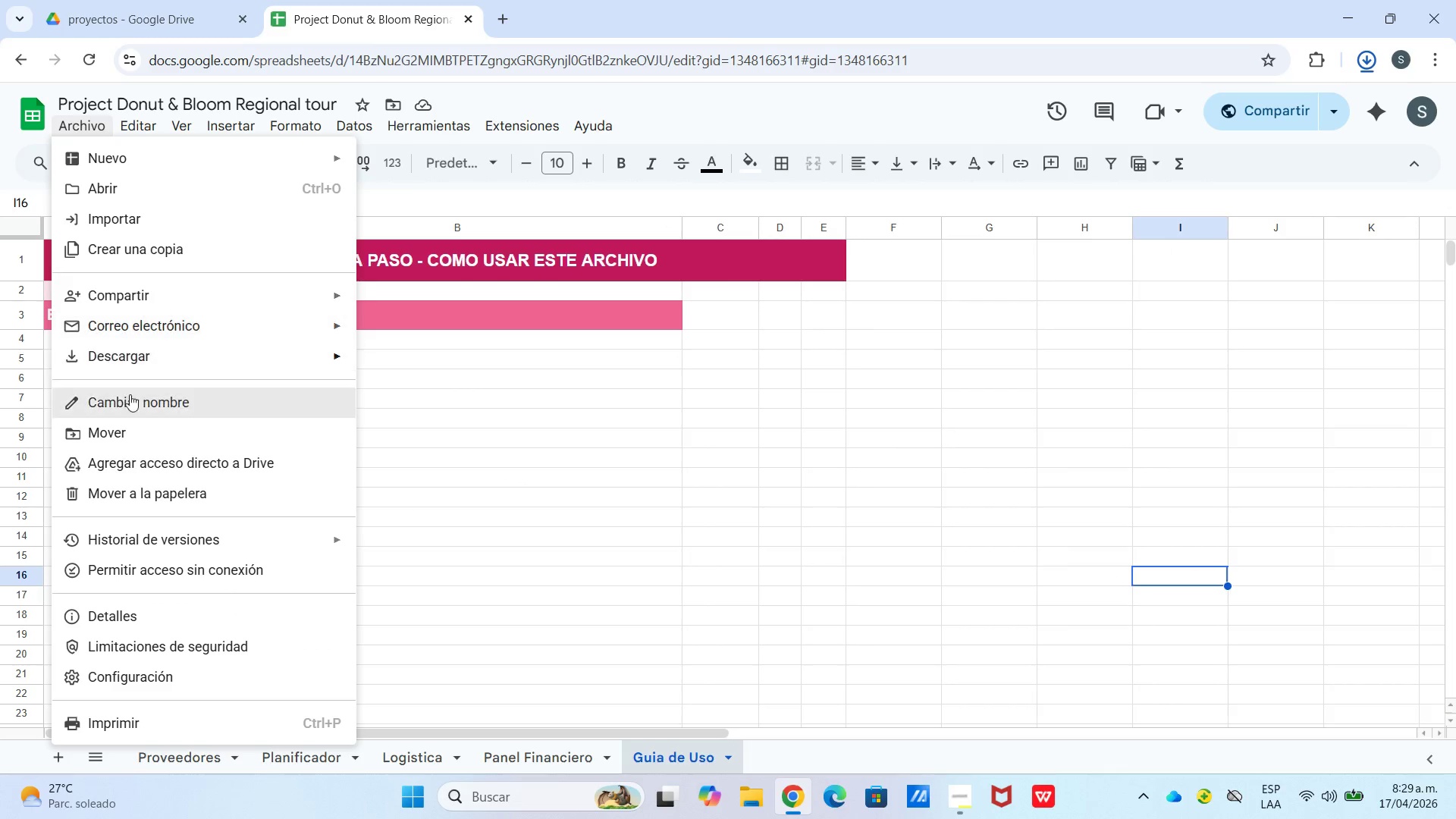 
left_click([136, 347])
 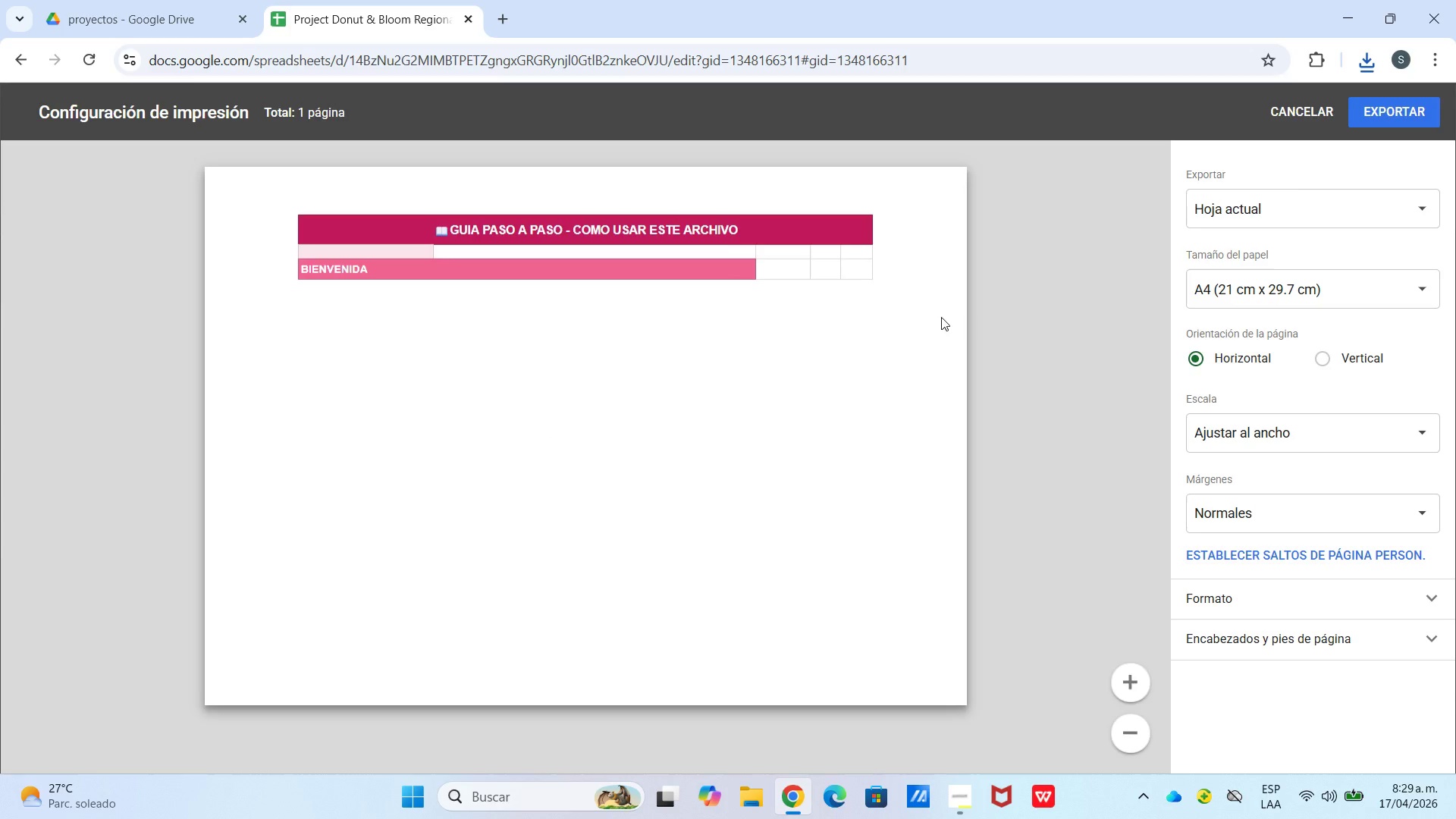 
left_click_drag(start_coordinate=[1283, 203], to_coordinate=[1281, 207])
 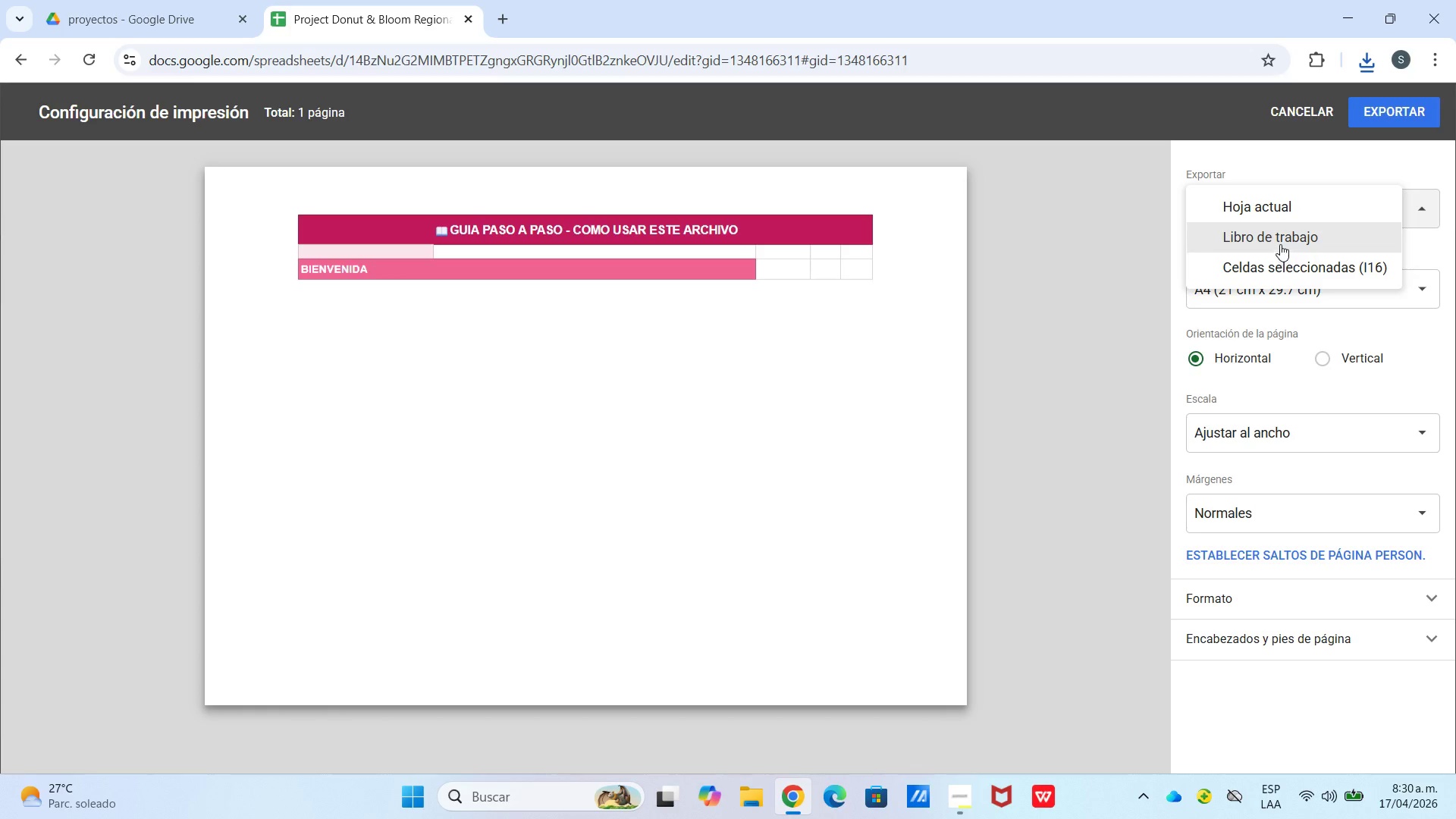 
left_click([1279, 242])
 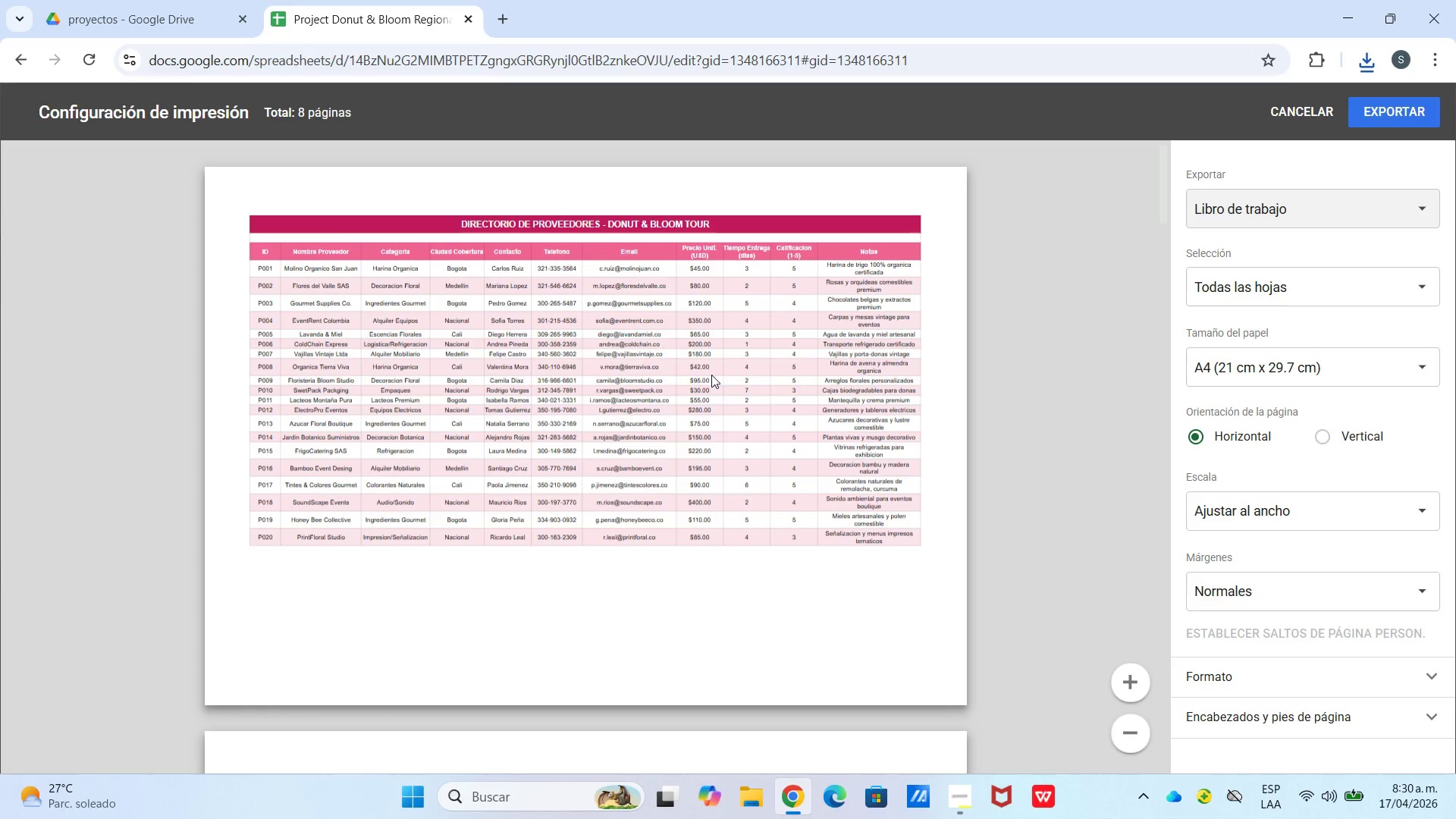 
scroll: coordinate [671, 466], scroll_direction: down, amount: 13.0
 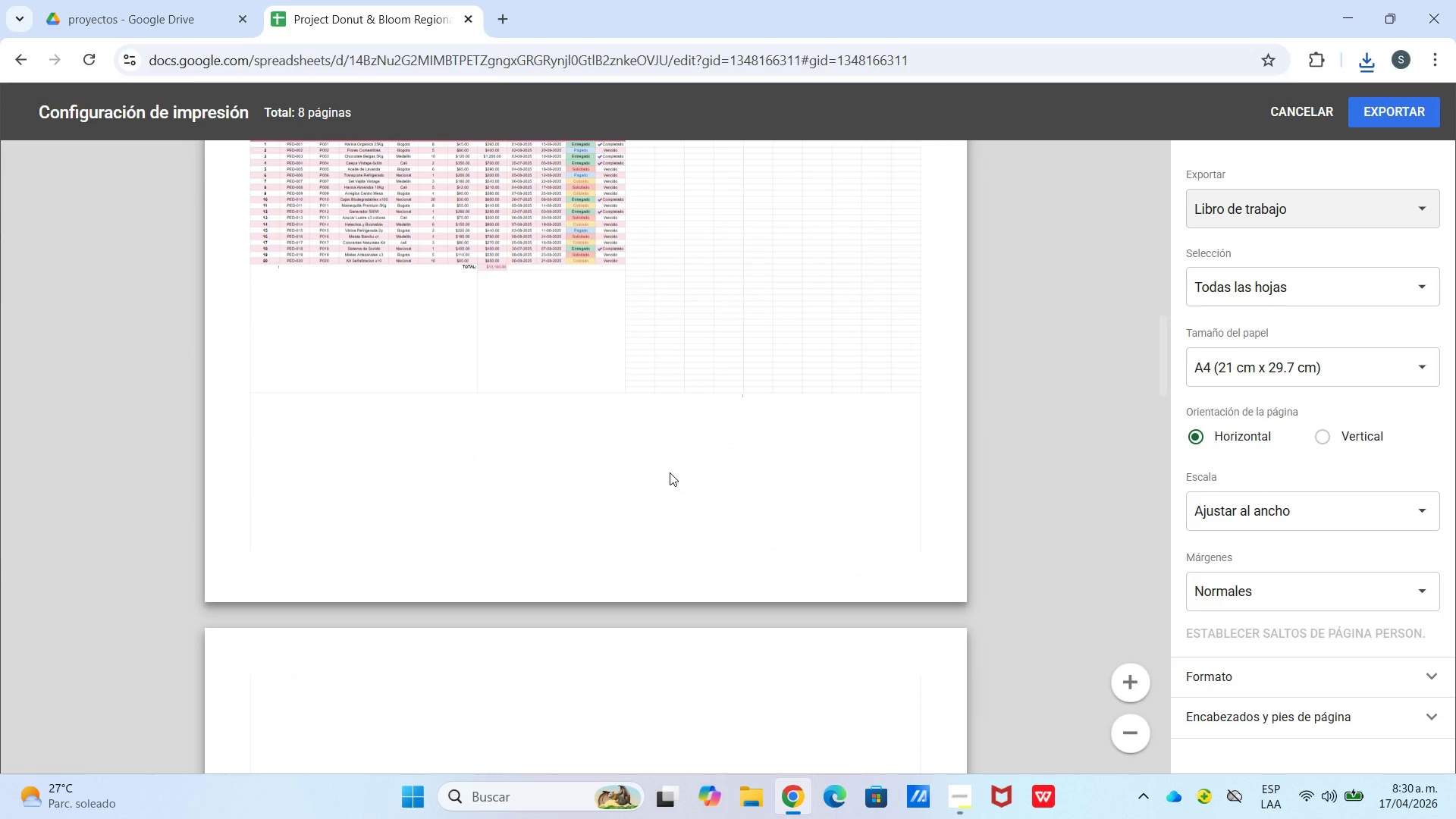 
scroll: coordinate [668, 466], scroll_direction: up, amount: 7.0
 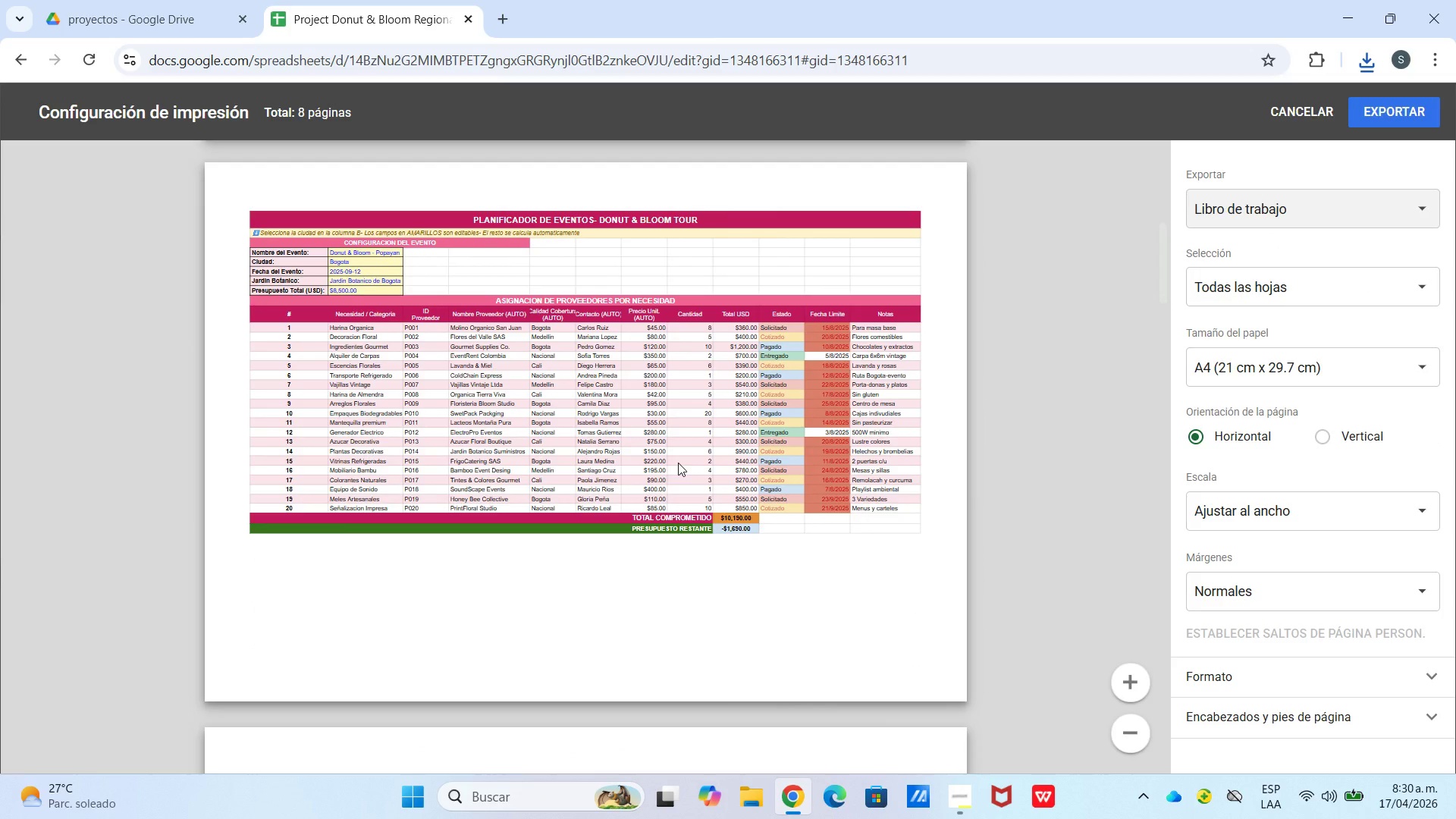 
scroll: coordinate [666, 464], scroll_direction: down, amount: 37.0
 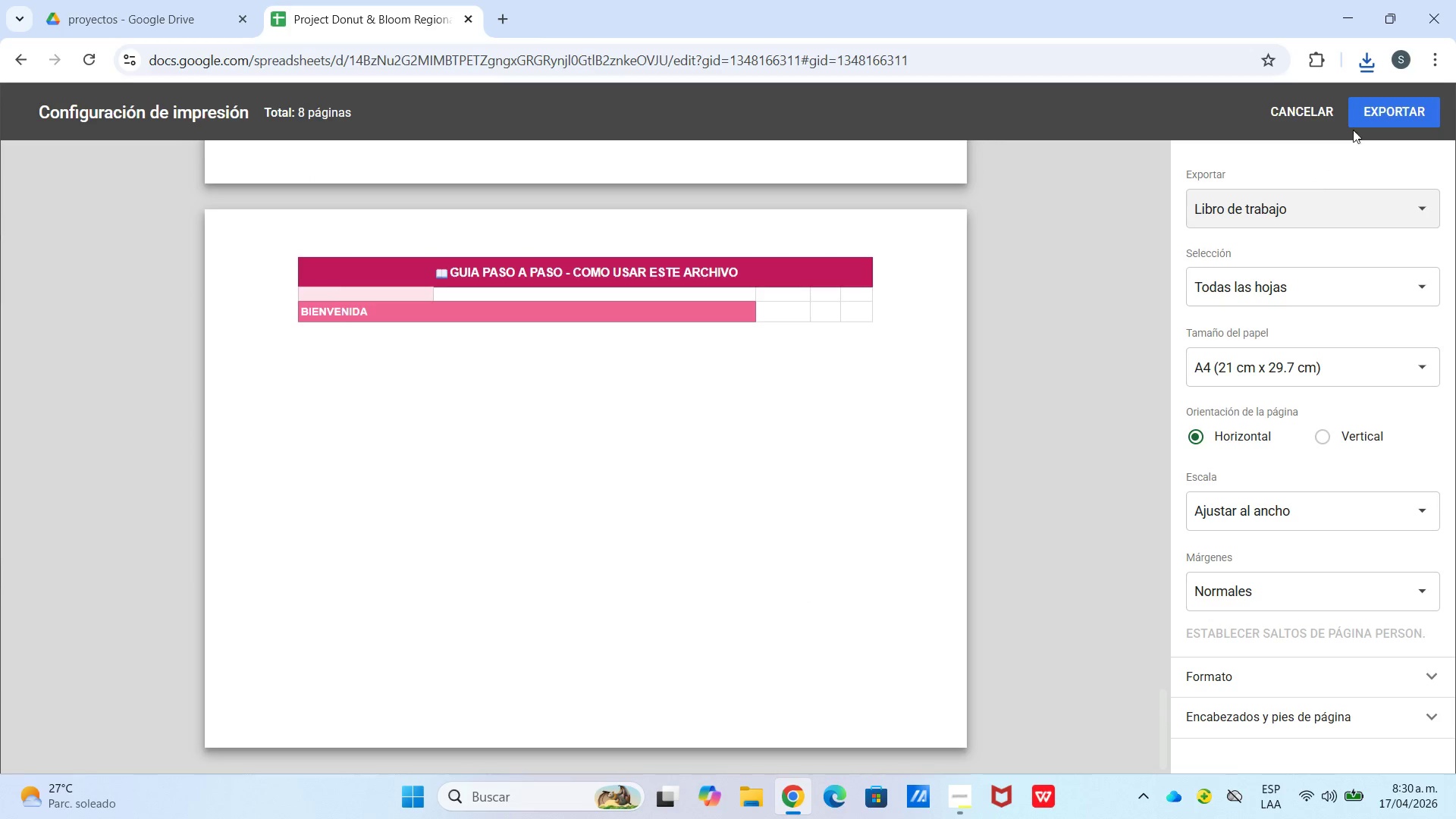 
left_click([1379, 111])
 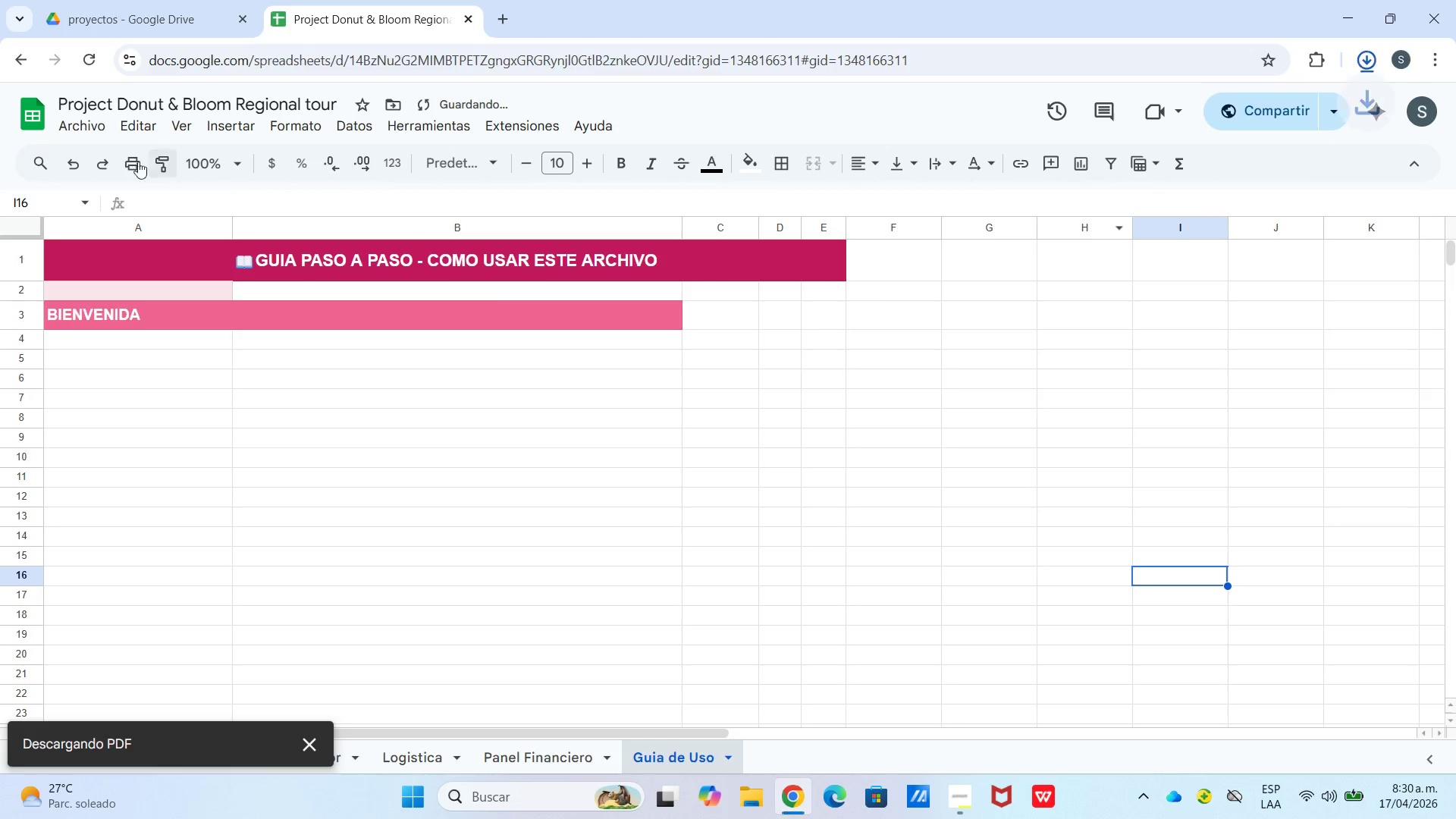 
left_click_drag(start_coordinate=[93, 124], to_coordinate=[97, 126])
 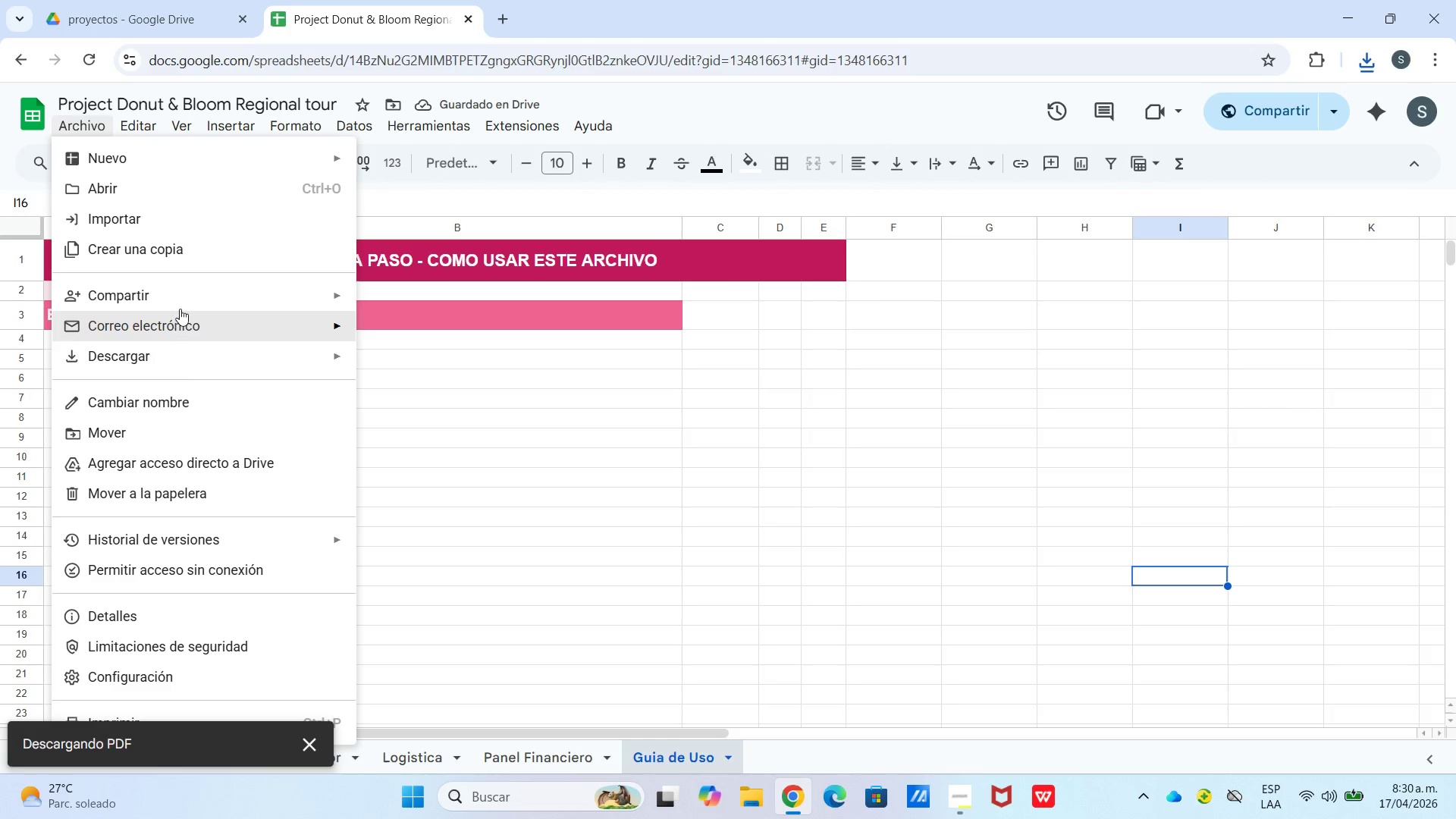 
left_click([184, 300])
 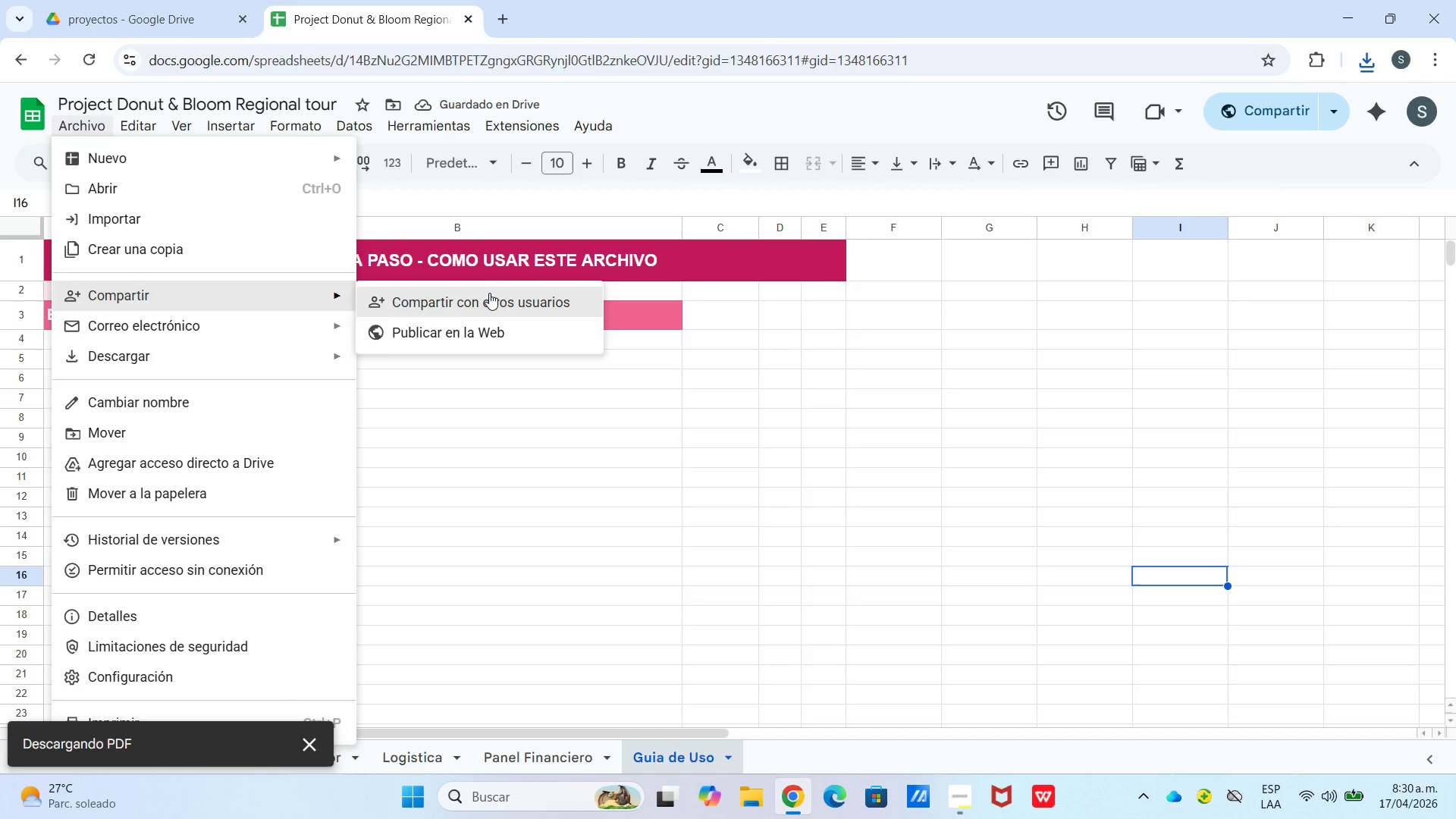 